 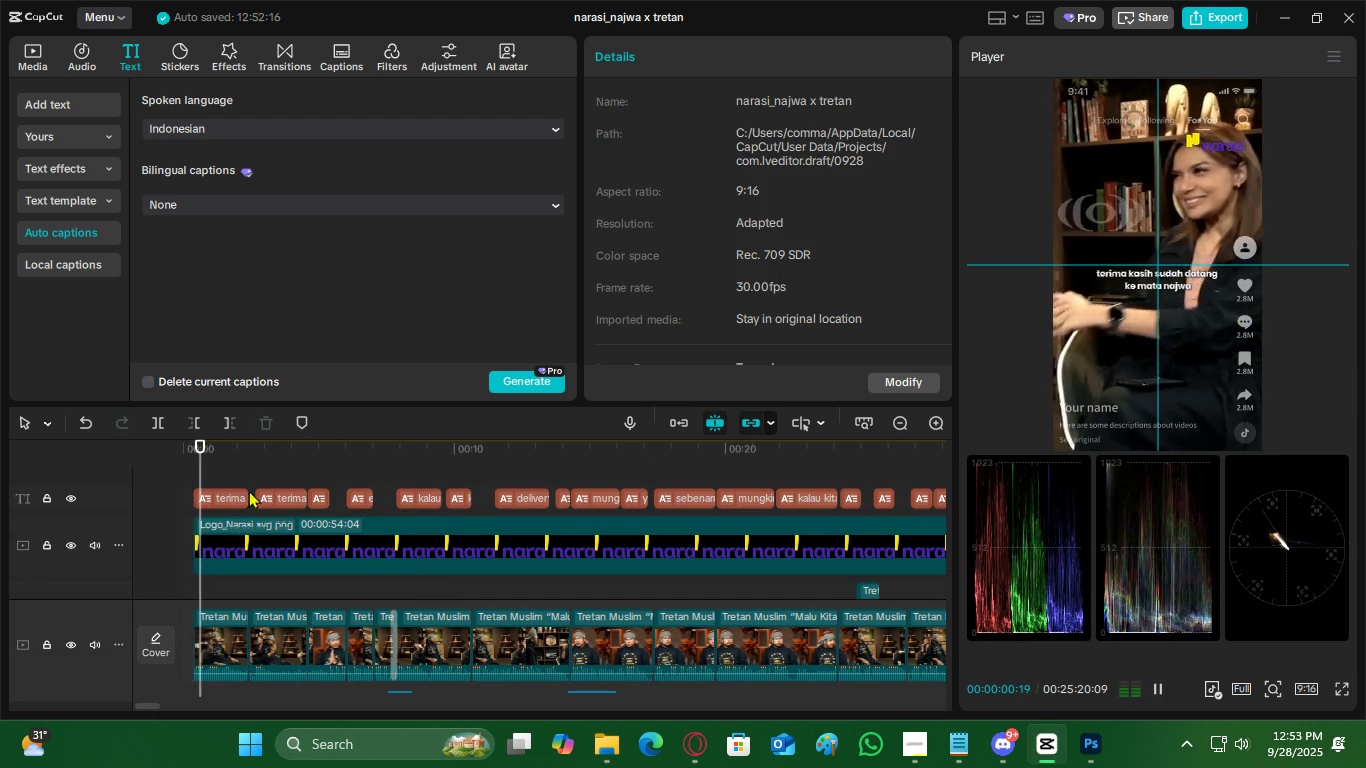 
left_click([1344, 691])
 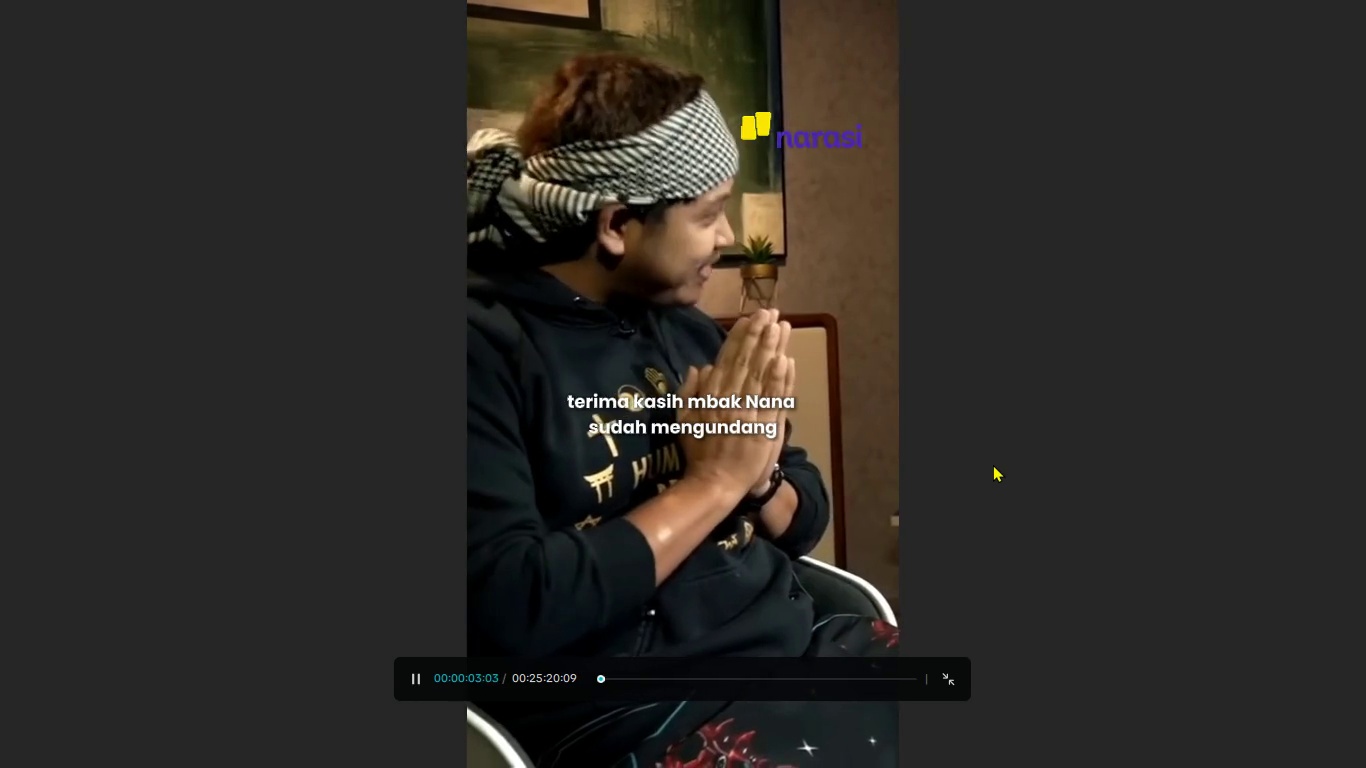 
key(Space)
 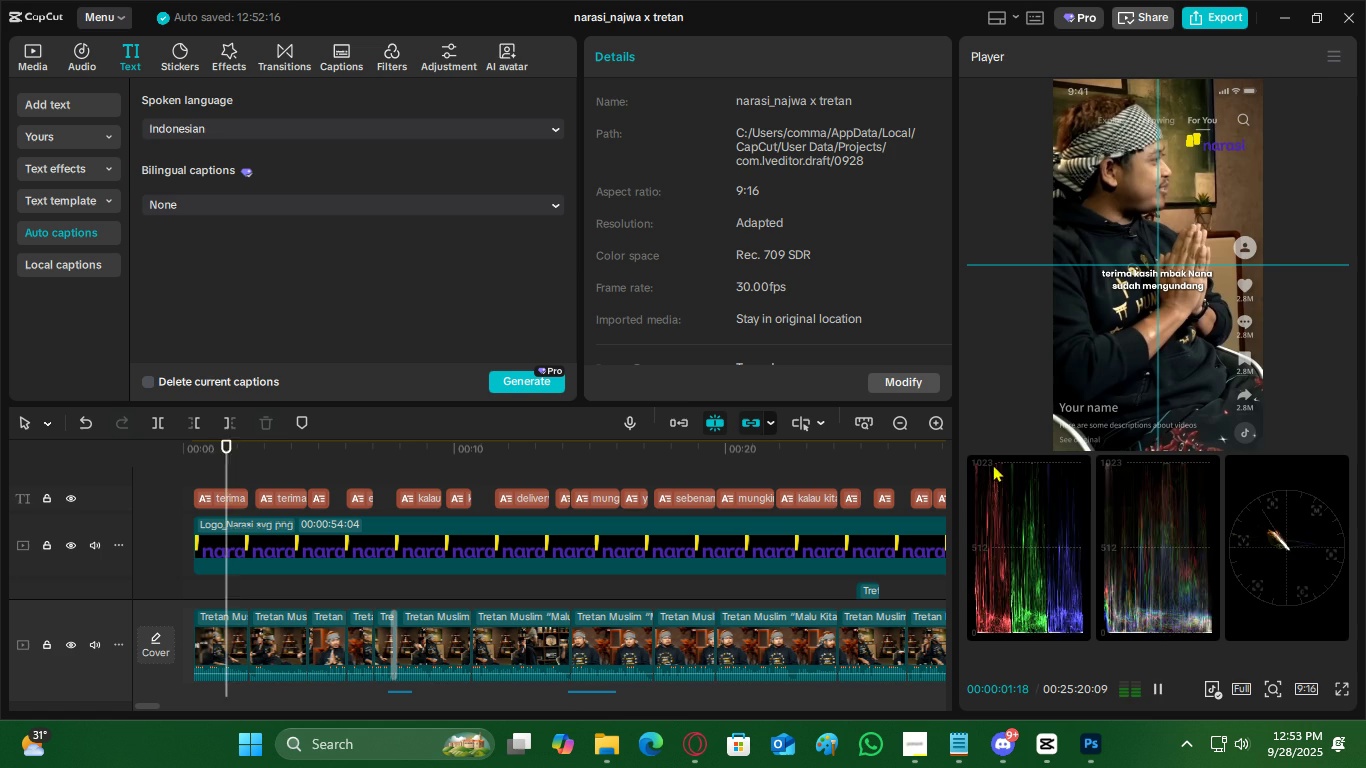 
key(Escape)
 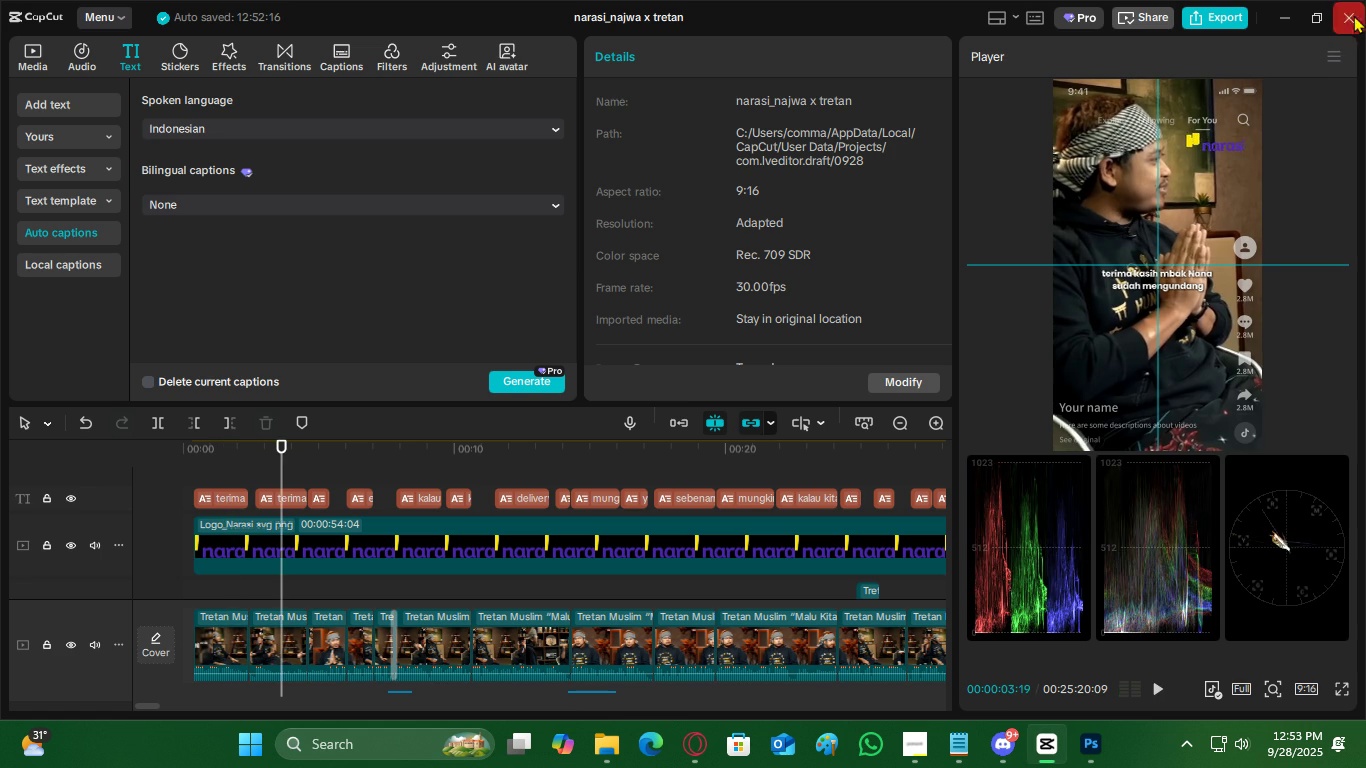 
left_click([1354, 15])
 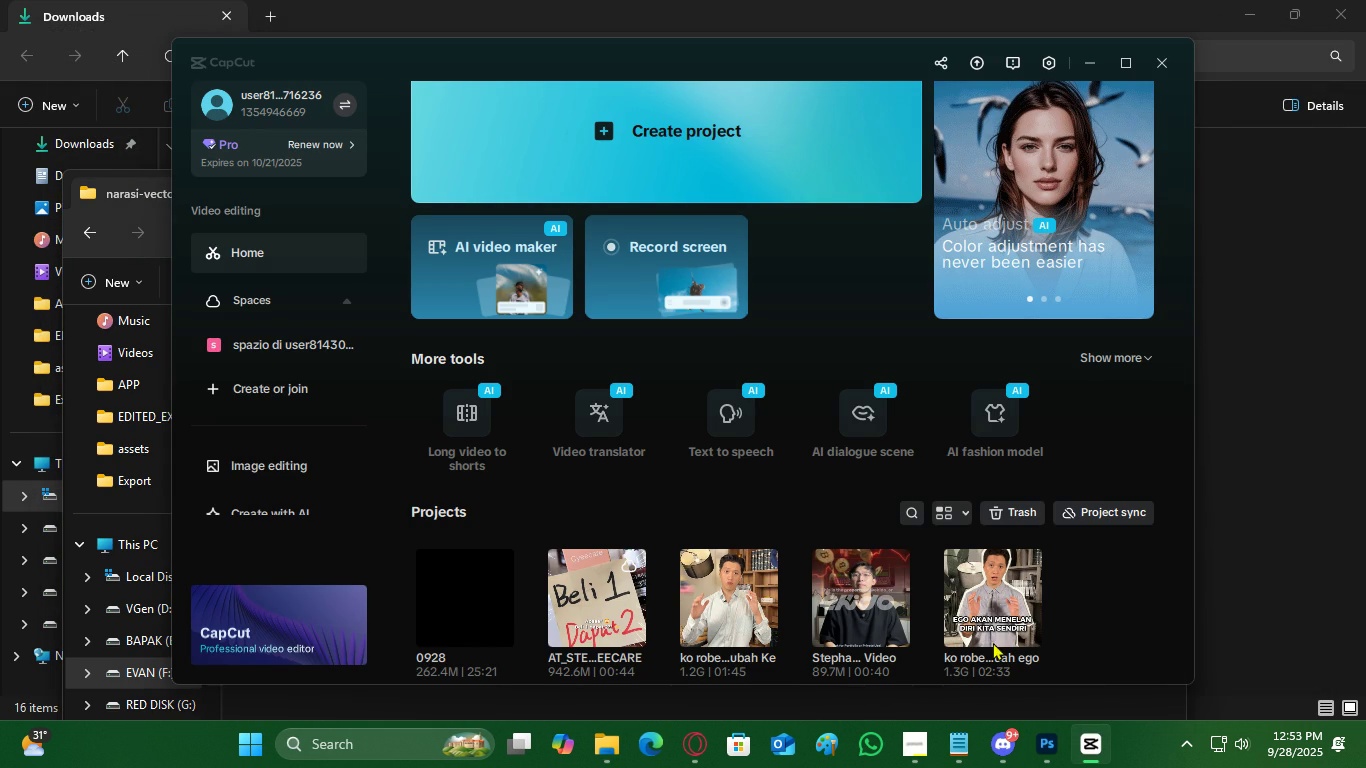 
scroll: coordinate [452, 597], scroll_direction: down, amount: 3.0
 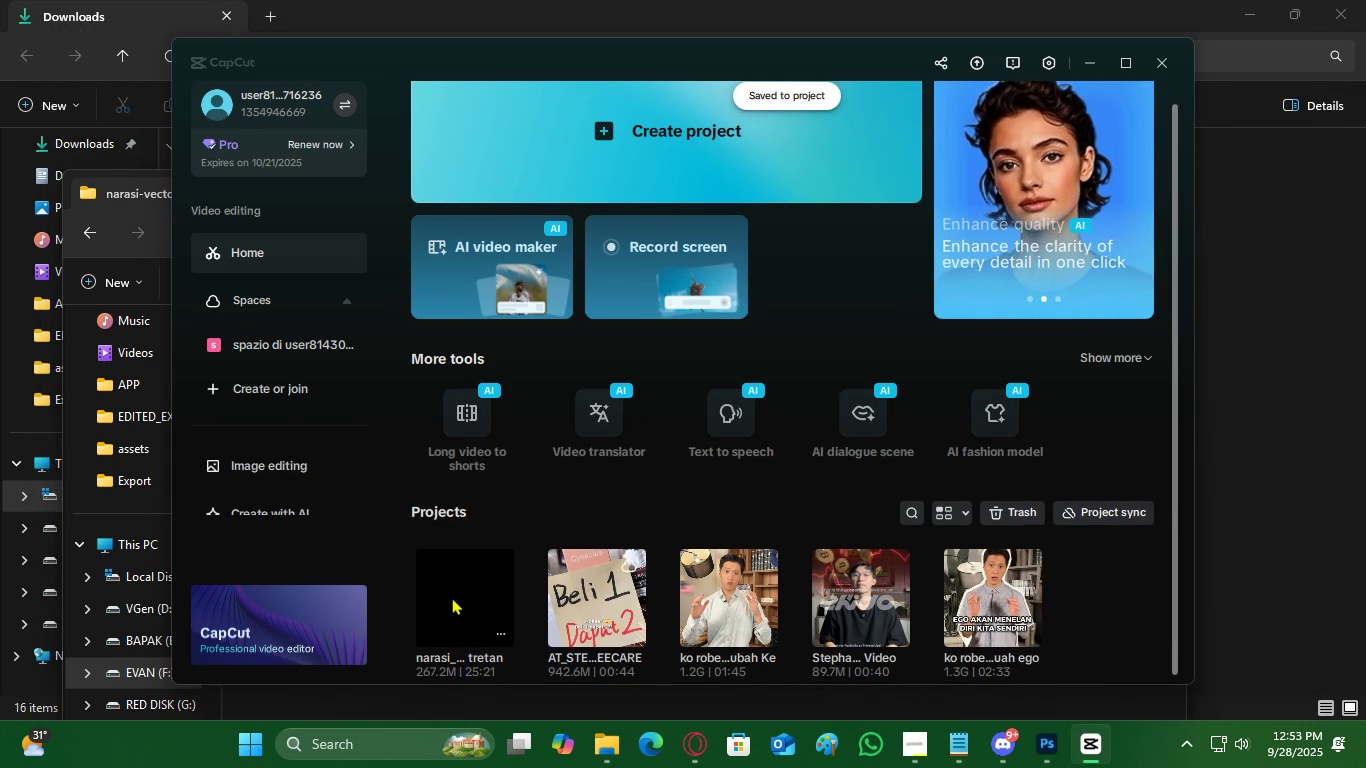 
left_click([452, 597])
 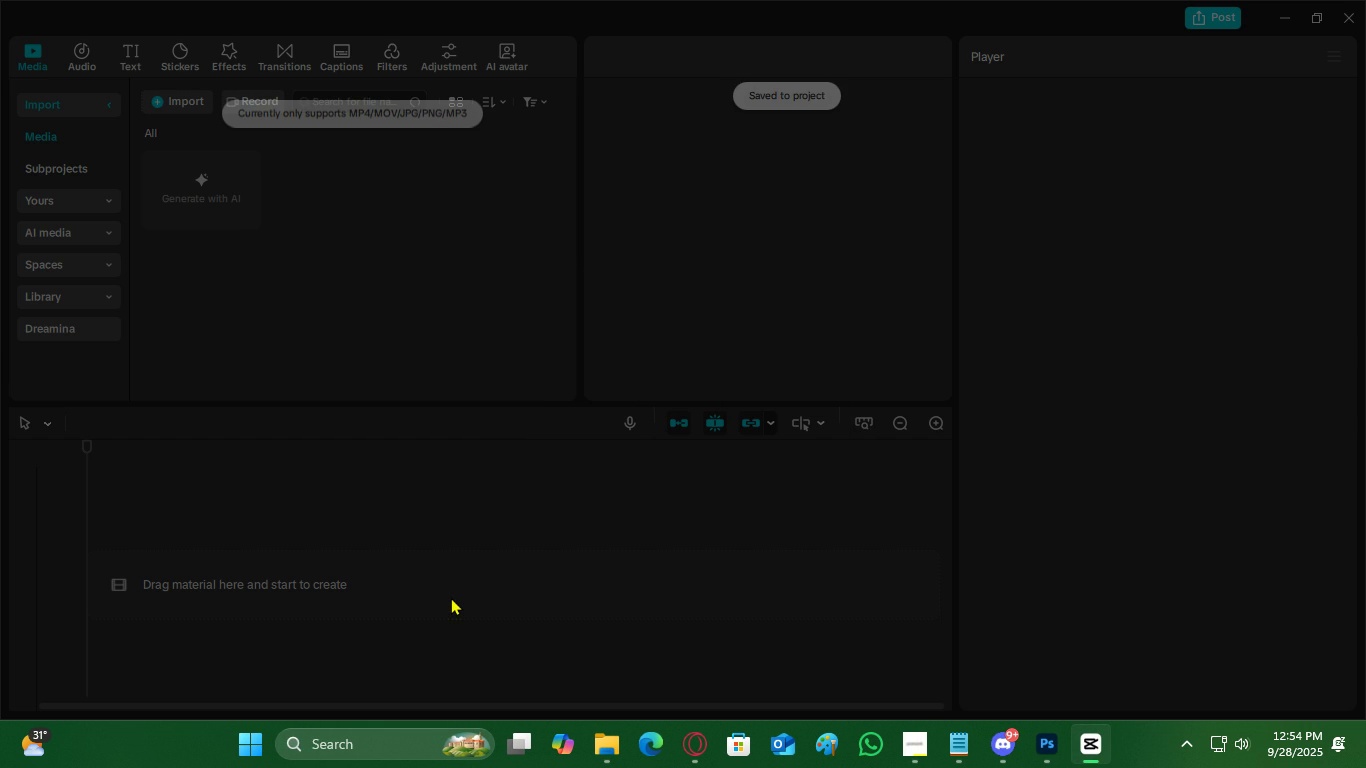 
wait(9.44)
 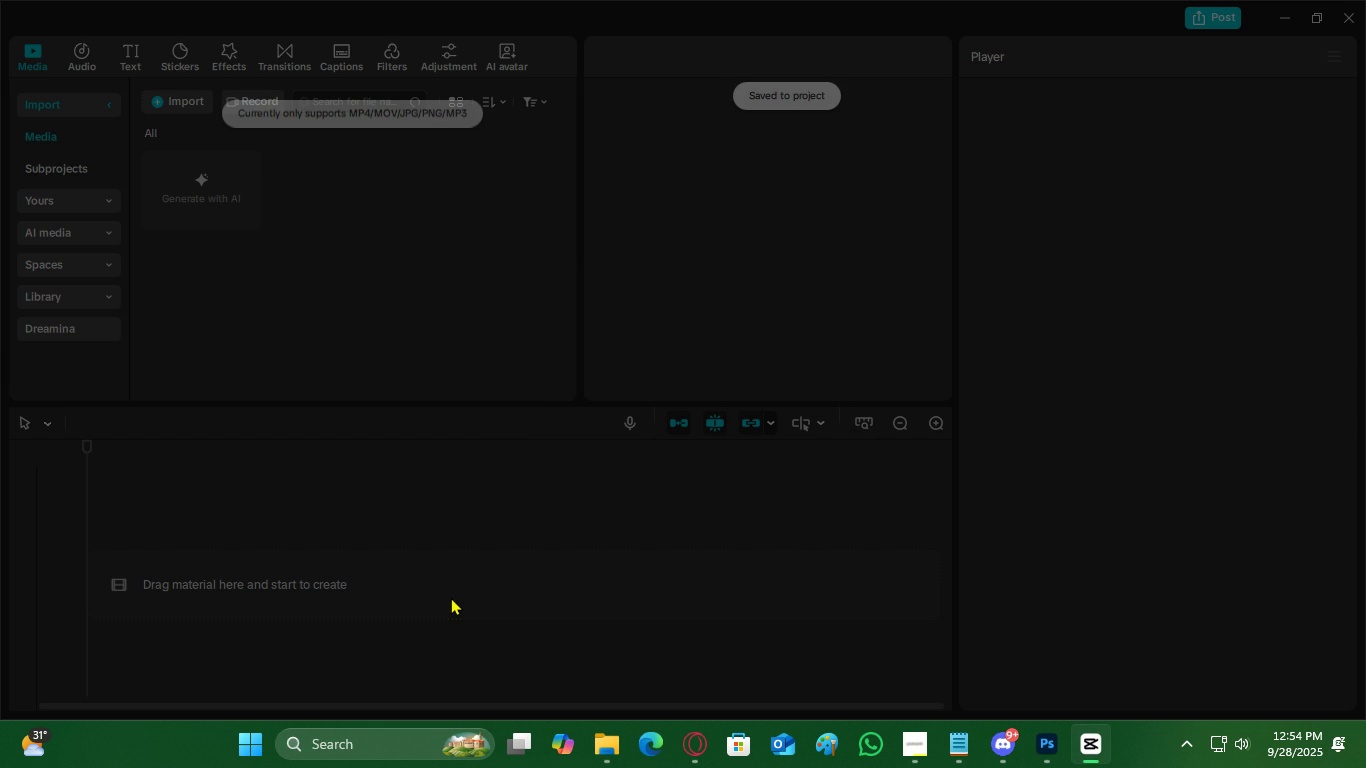 
double_click([935, 425])
 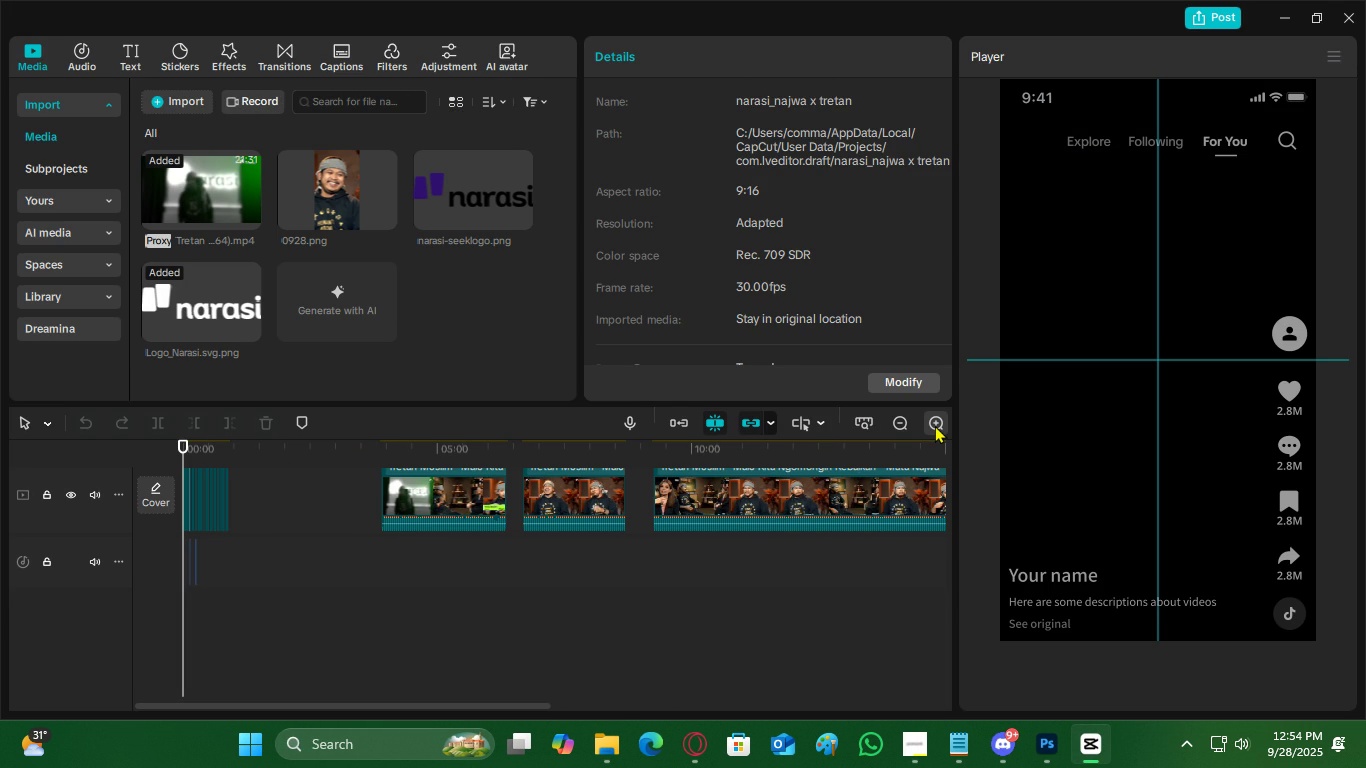 
triple_click([935, 425])
 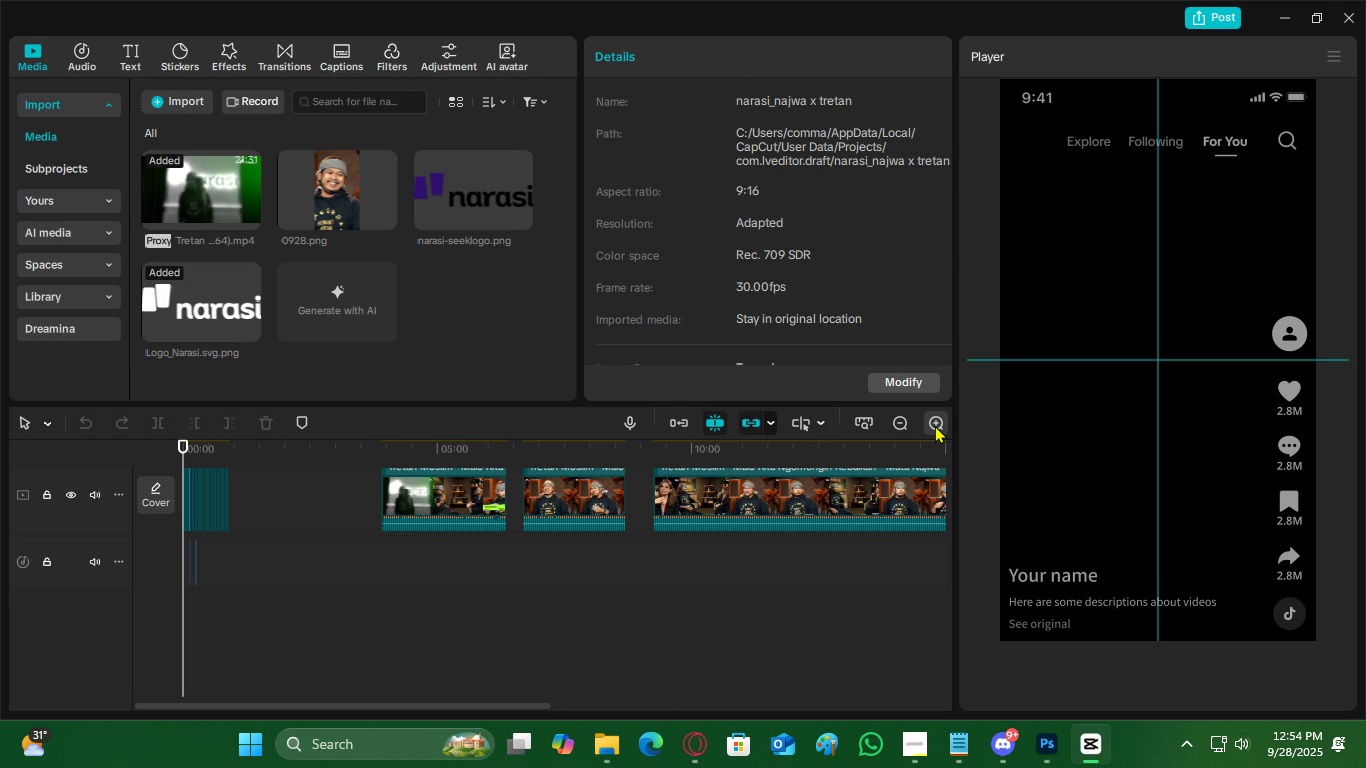 
triple_click([935, 425])
 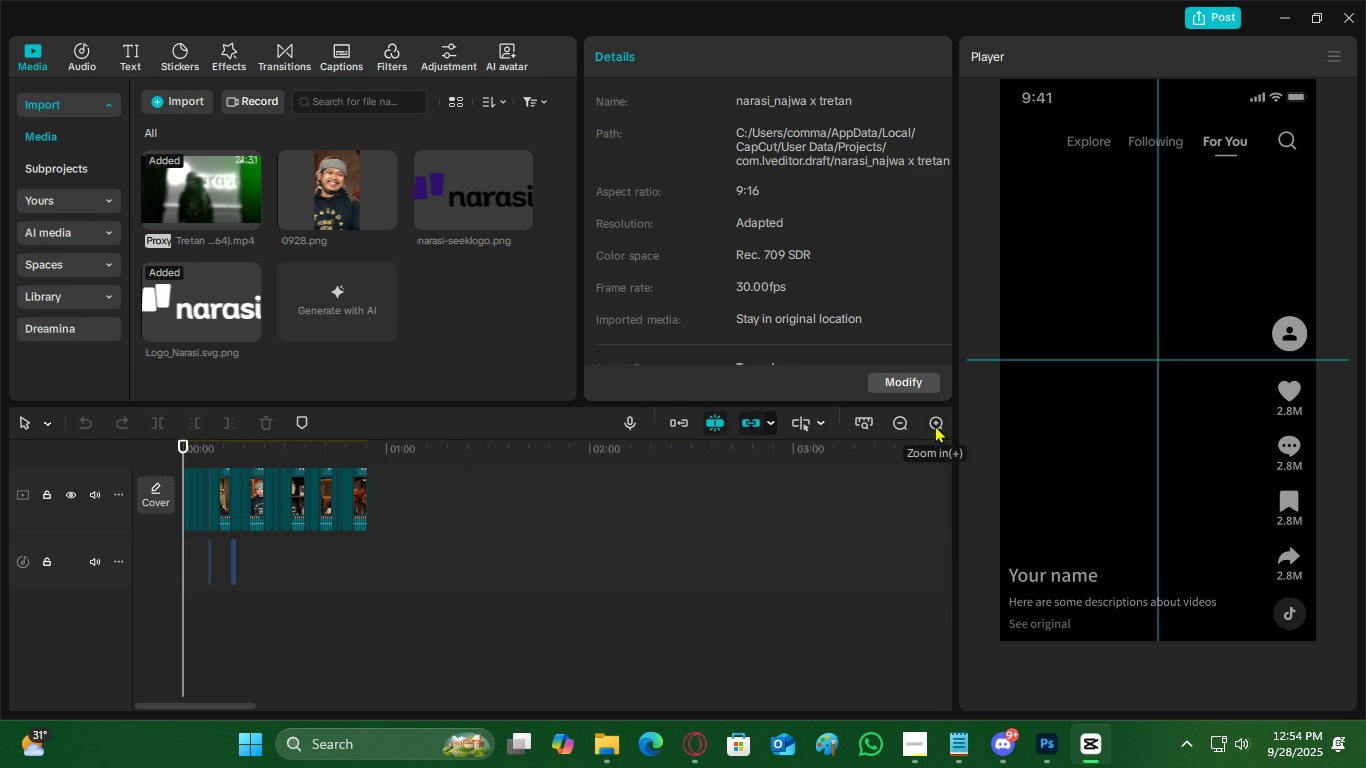 
left_click([936, 425])
 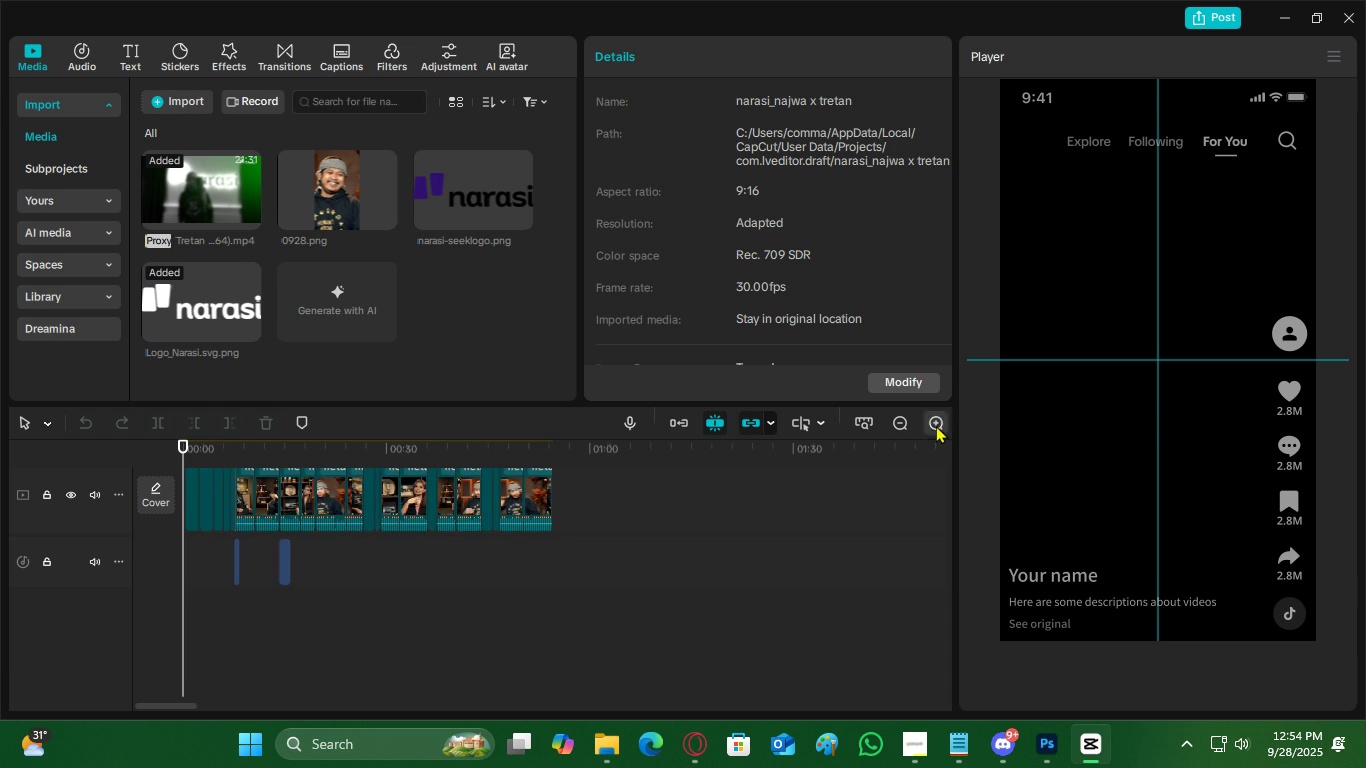 
left_click([936, 425])
 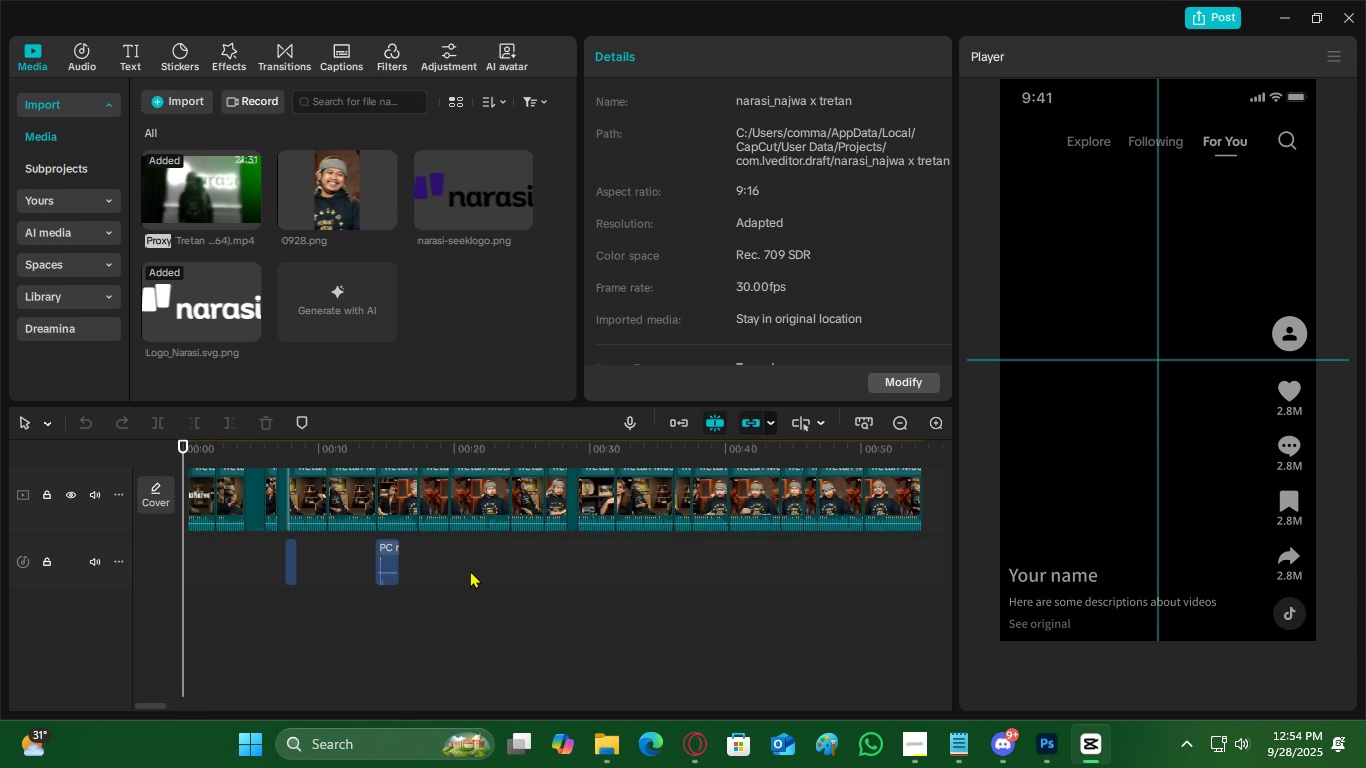 
scroll: coordinate [470, 570], scroll_direction: up, amount: 6.0
 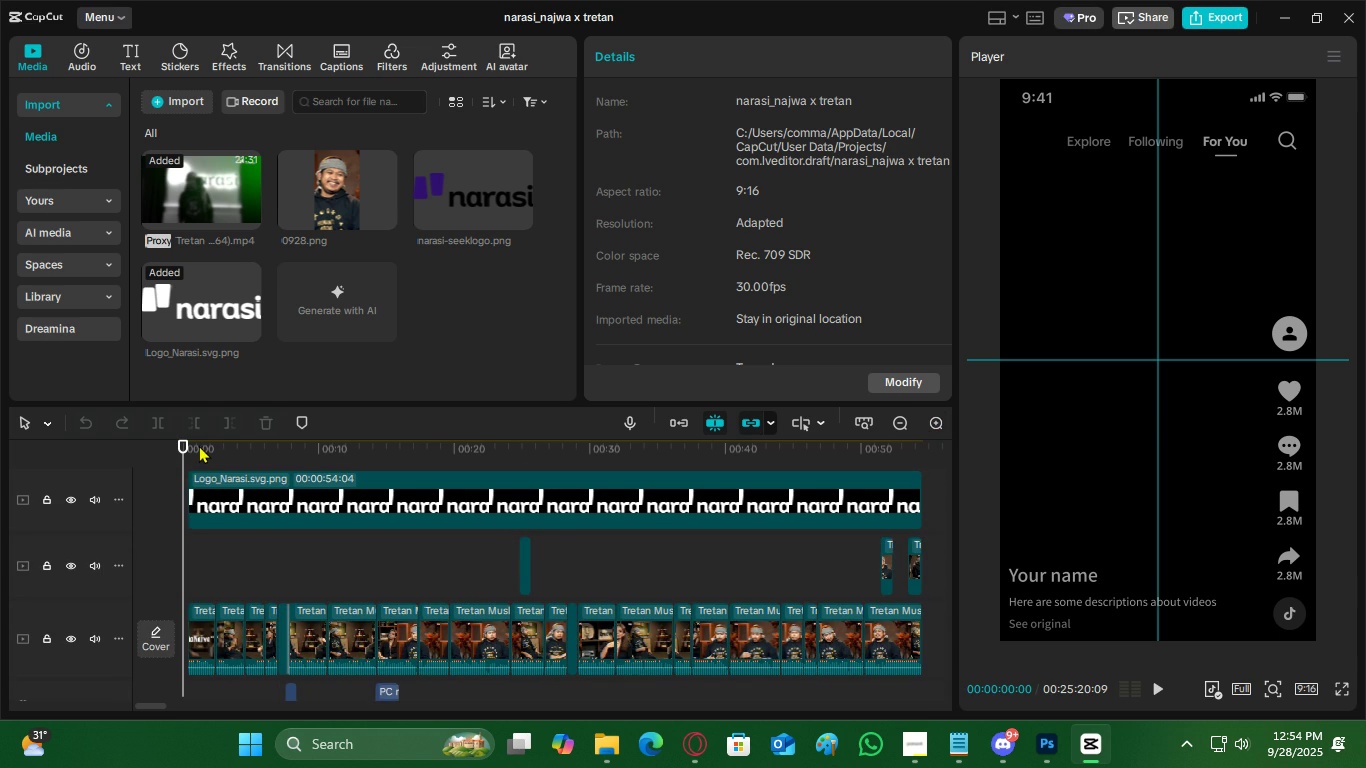 
left_click([199, 445])
 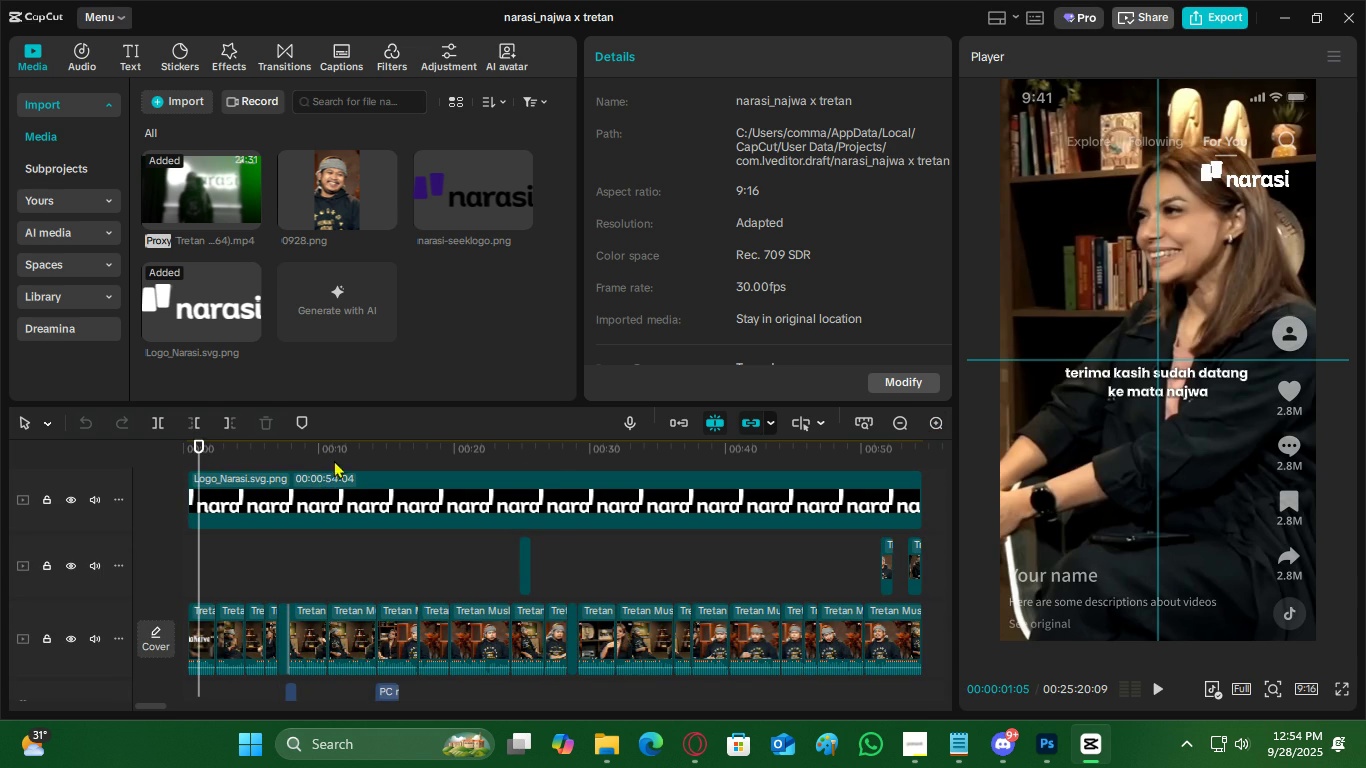 
scroll: coordinate [795, 302], scroll_direction: down, amount: 5.0
 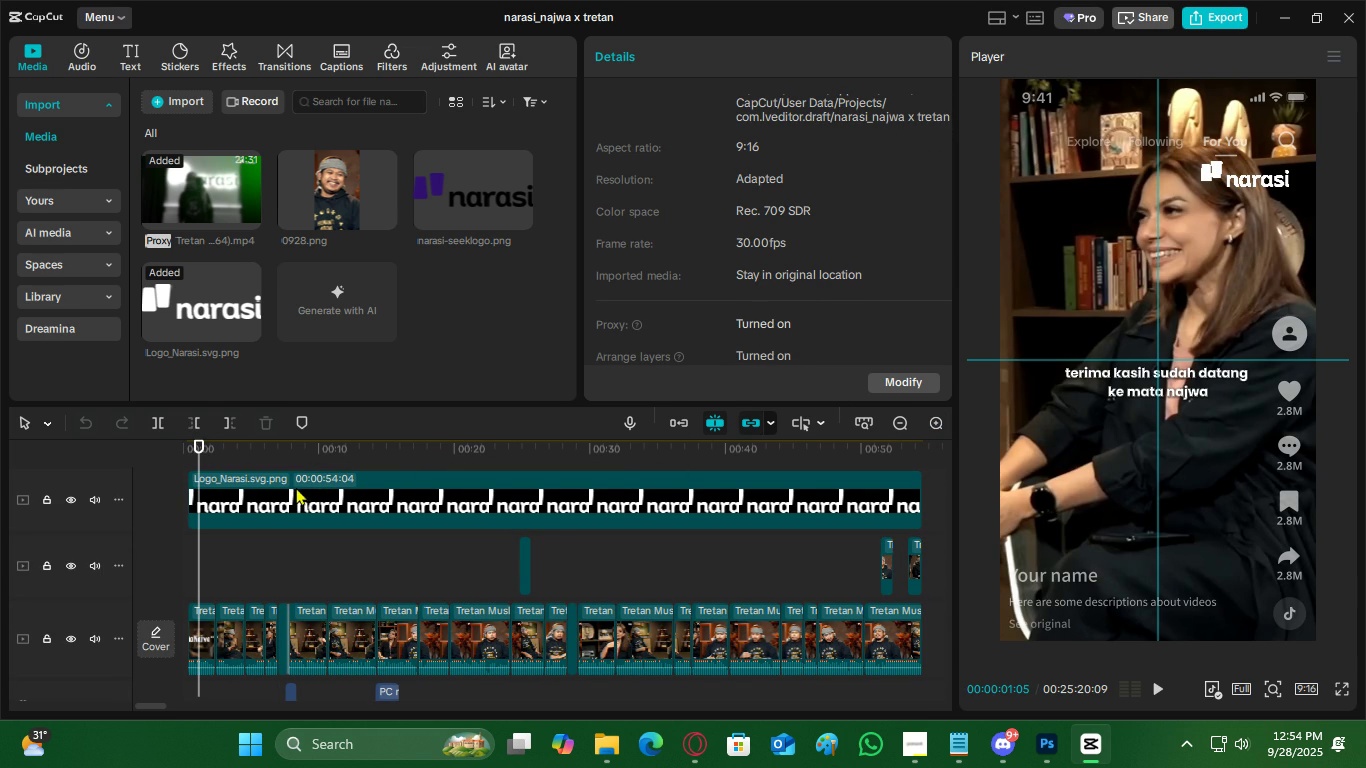 
left_click([298, 487])
 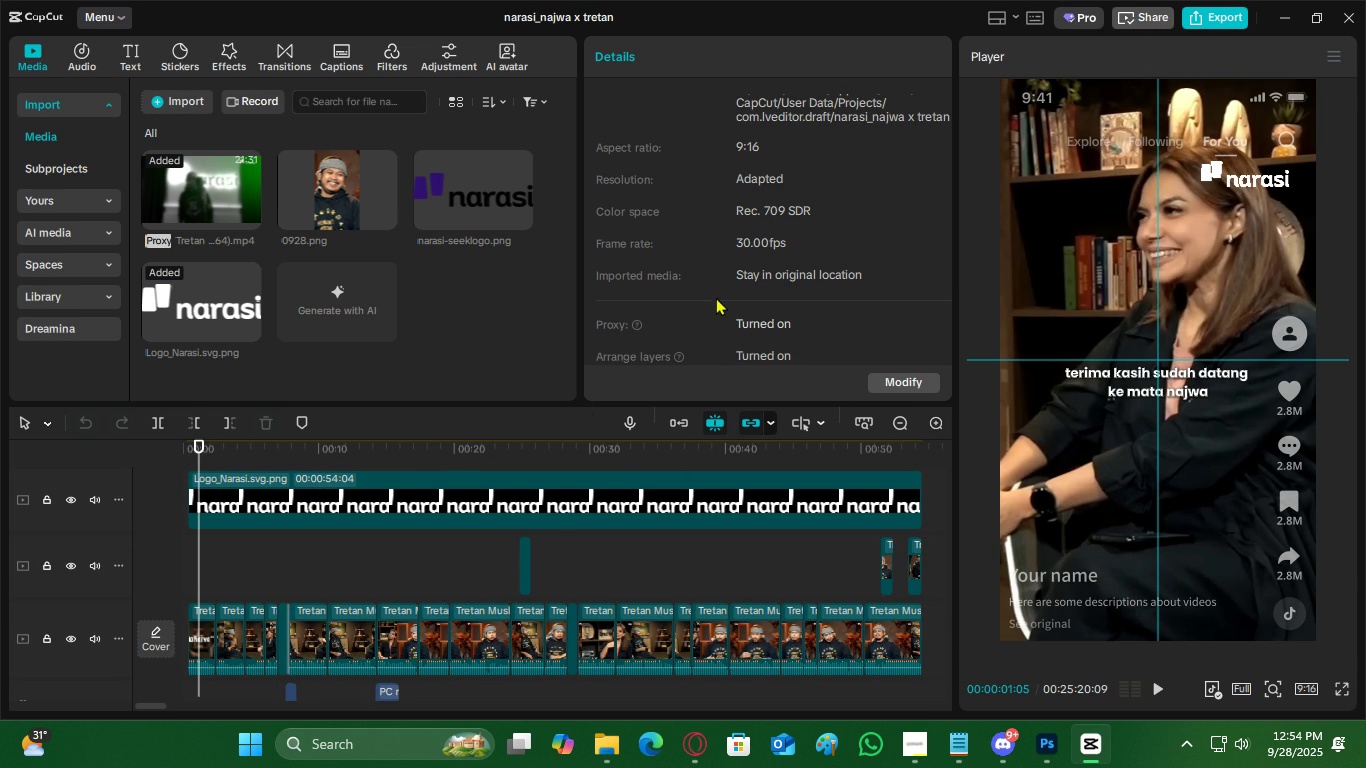 
mouse_move([678, 326])
 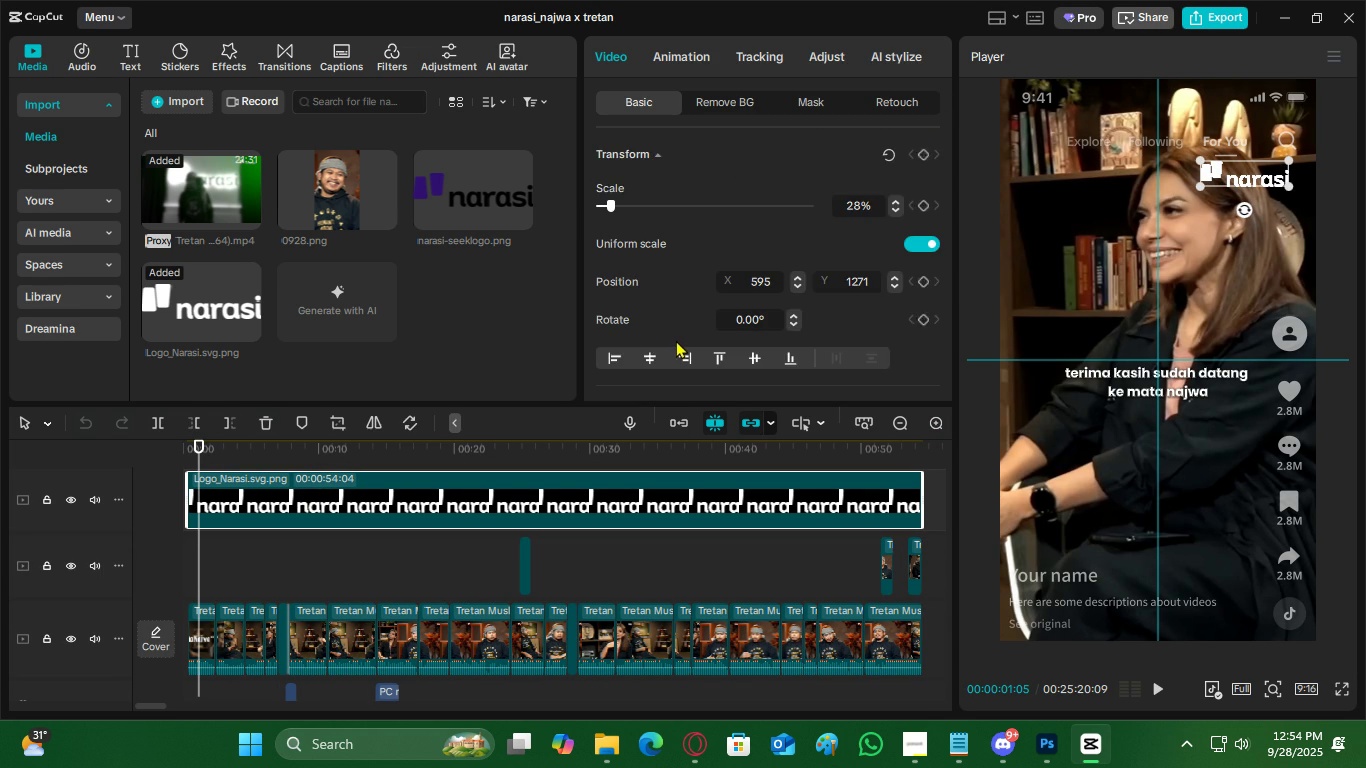 
scroll: coordinate [692, 347], scroll_direction: up, amount: 6.0
 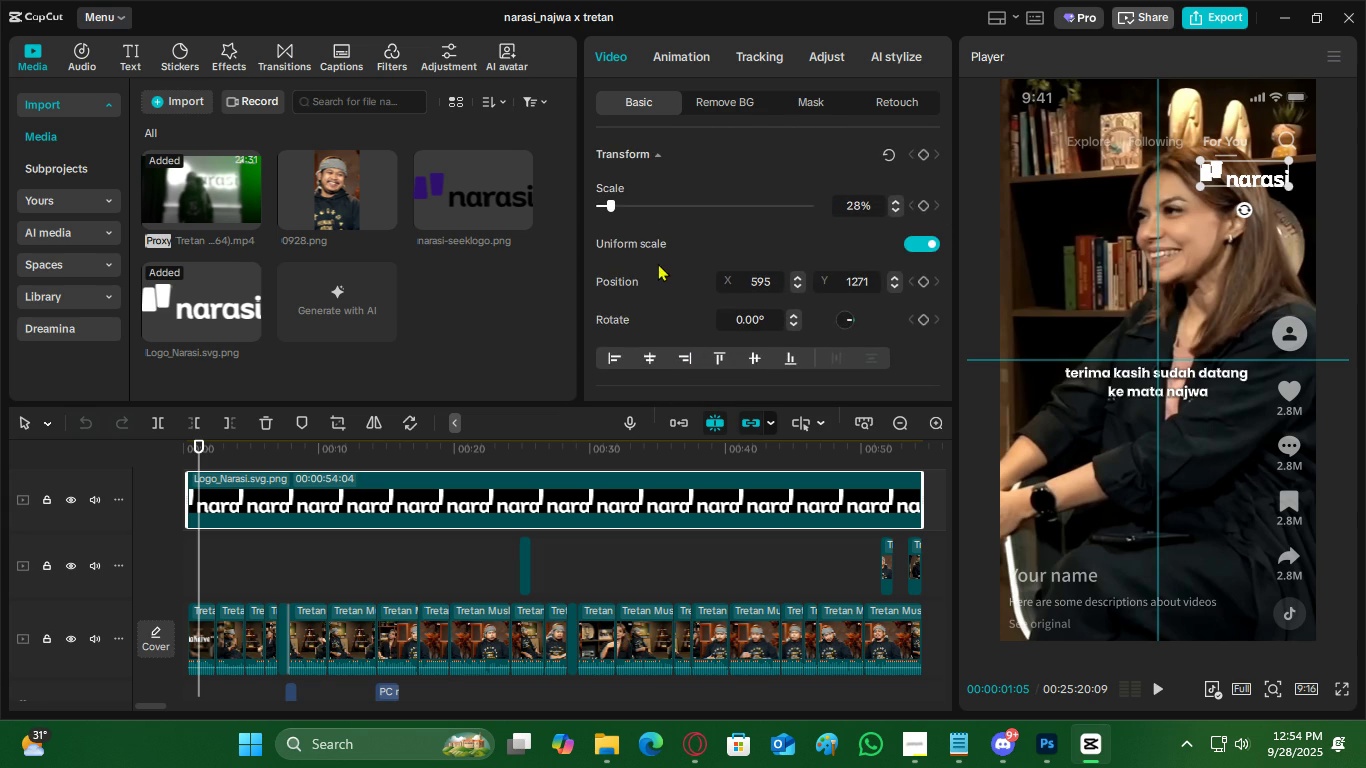 
scroll: coordinate [657, 270], scroll_direction: down, amount: 2.0
 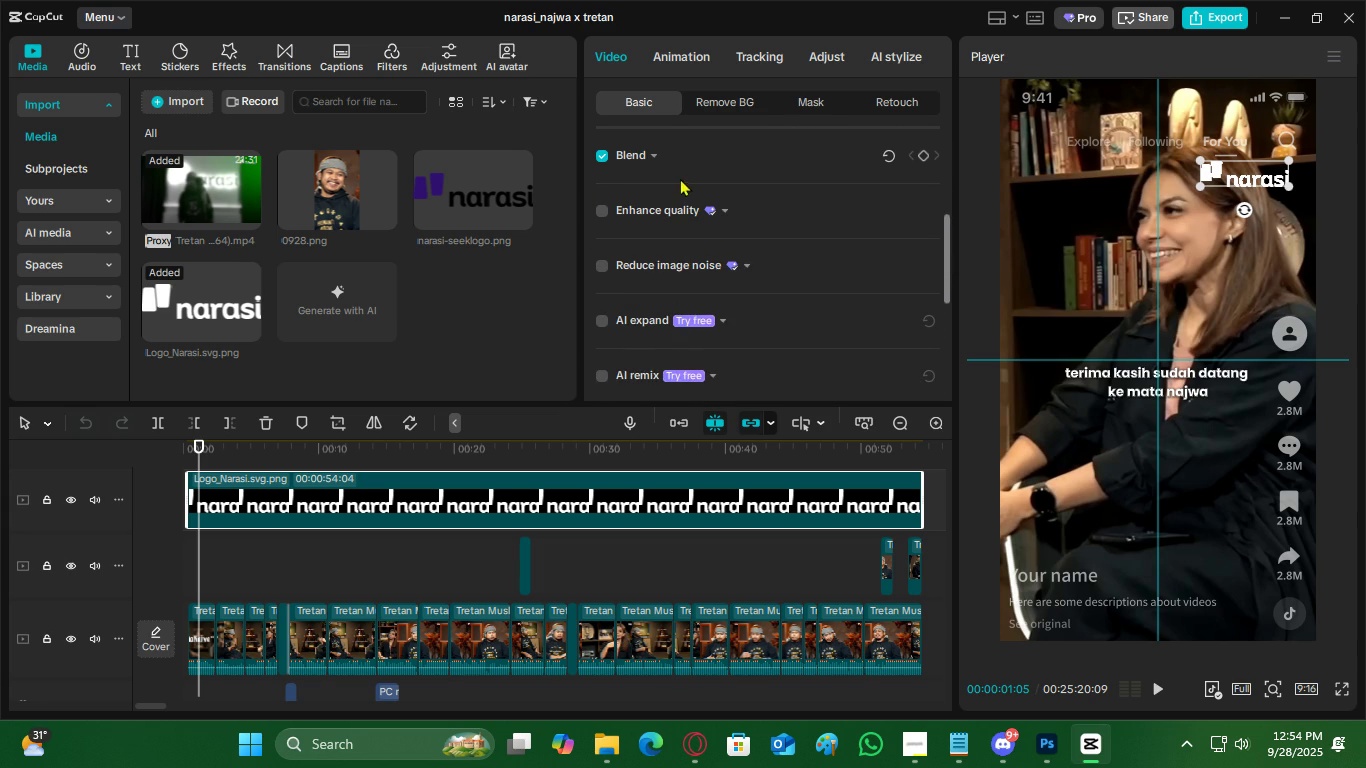 
left_click([684, 169])
 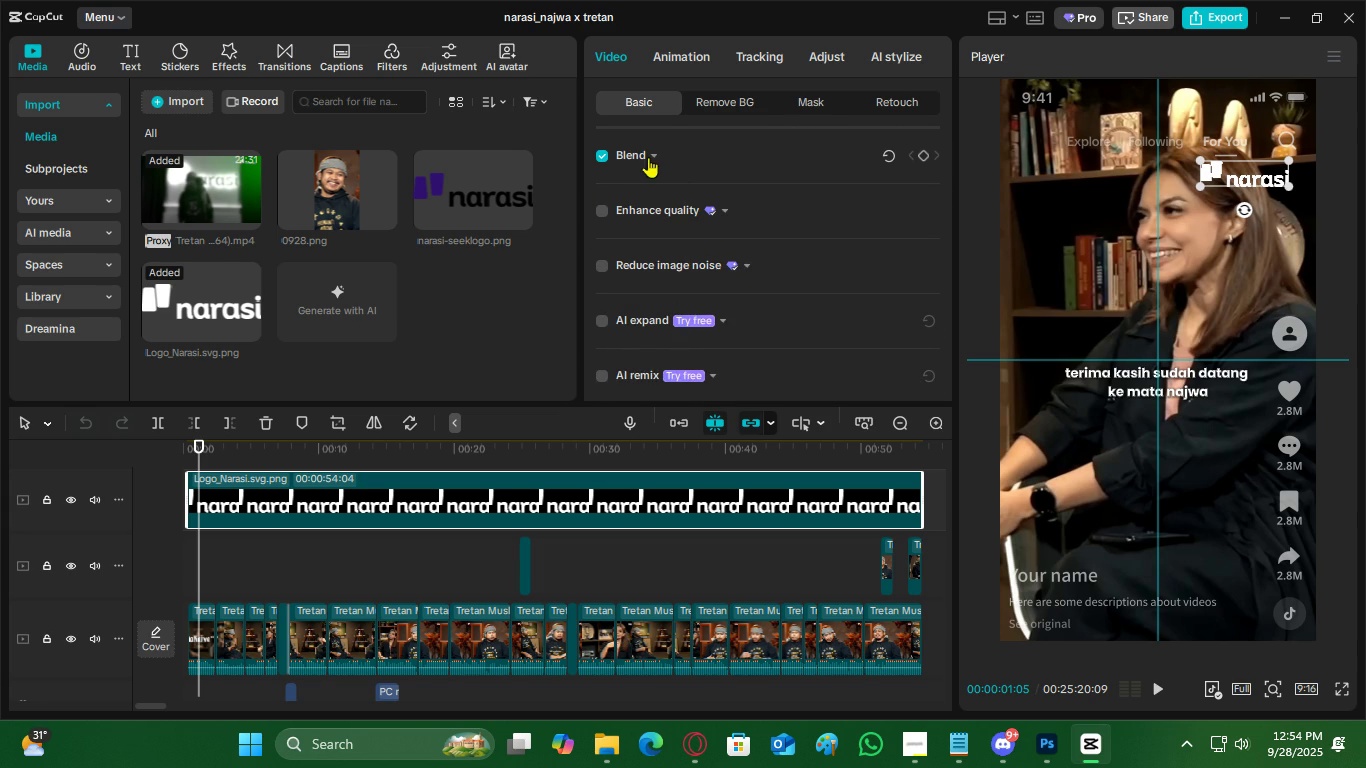 
left_click([648, 157])
 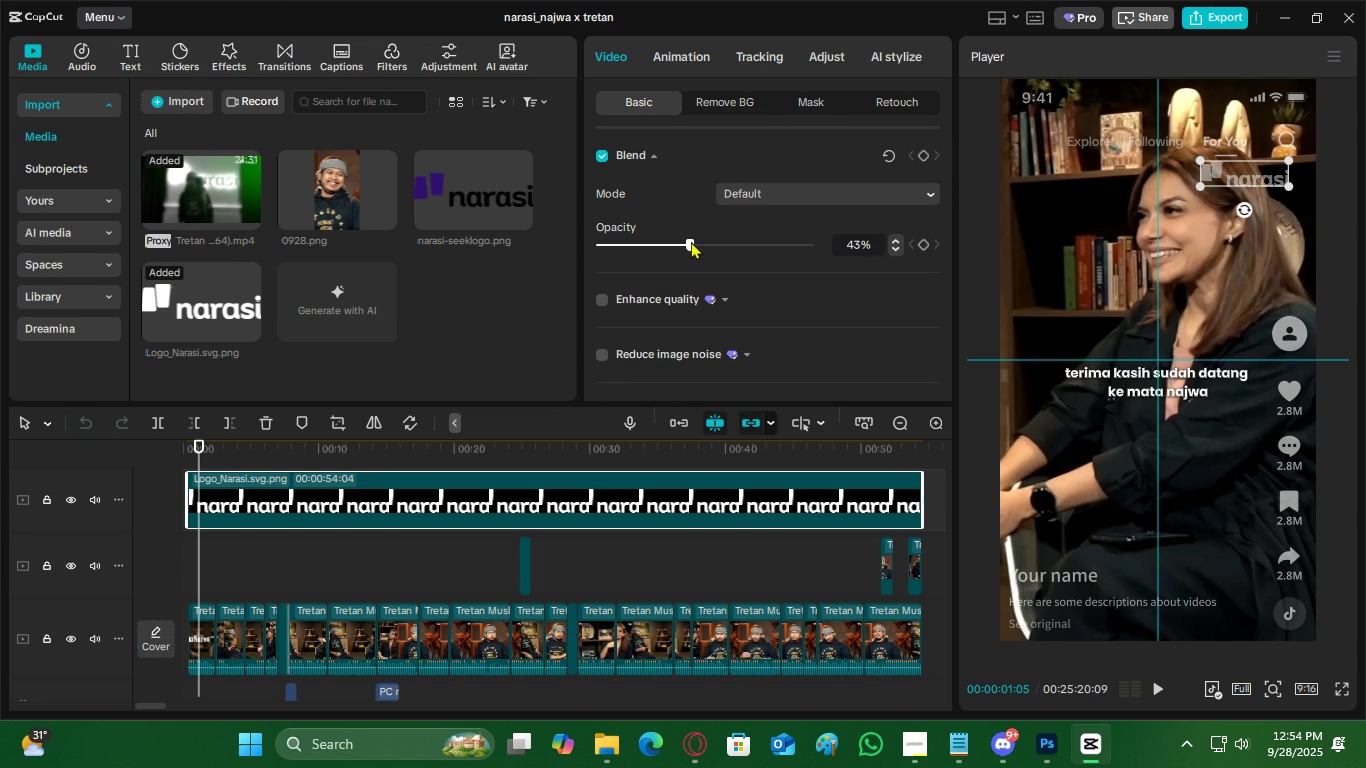 
left_click([691, 241])
 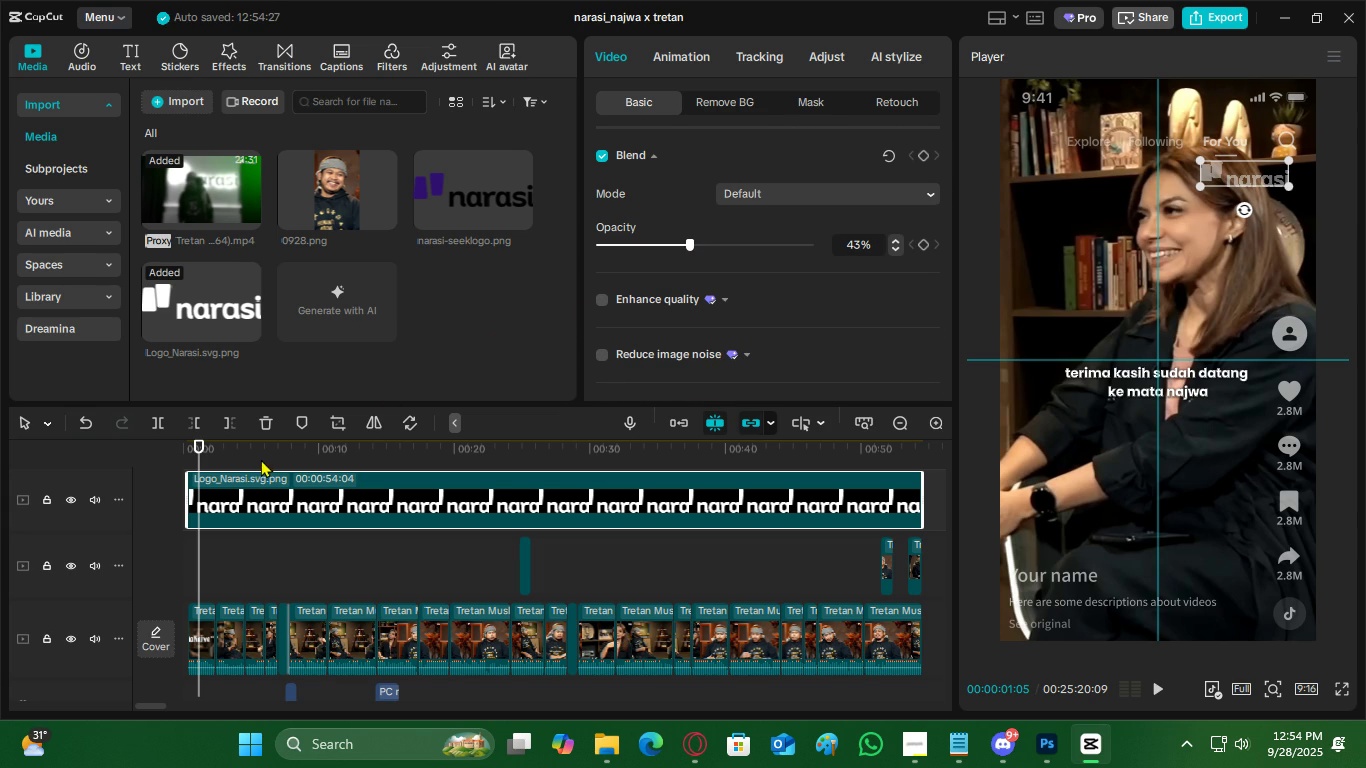 
left_click([187, 461])
 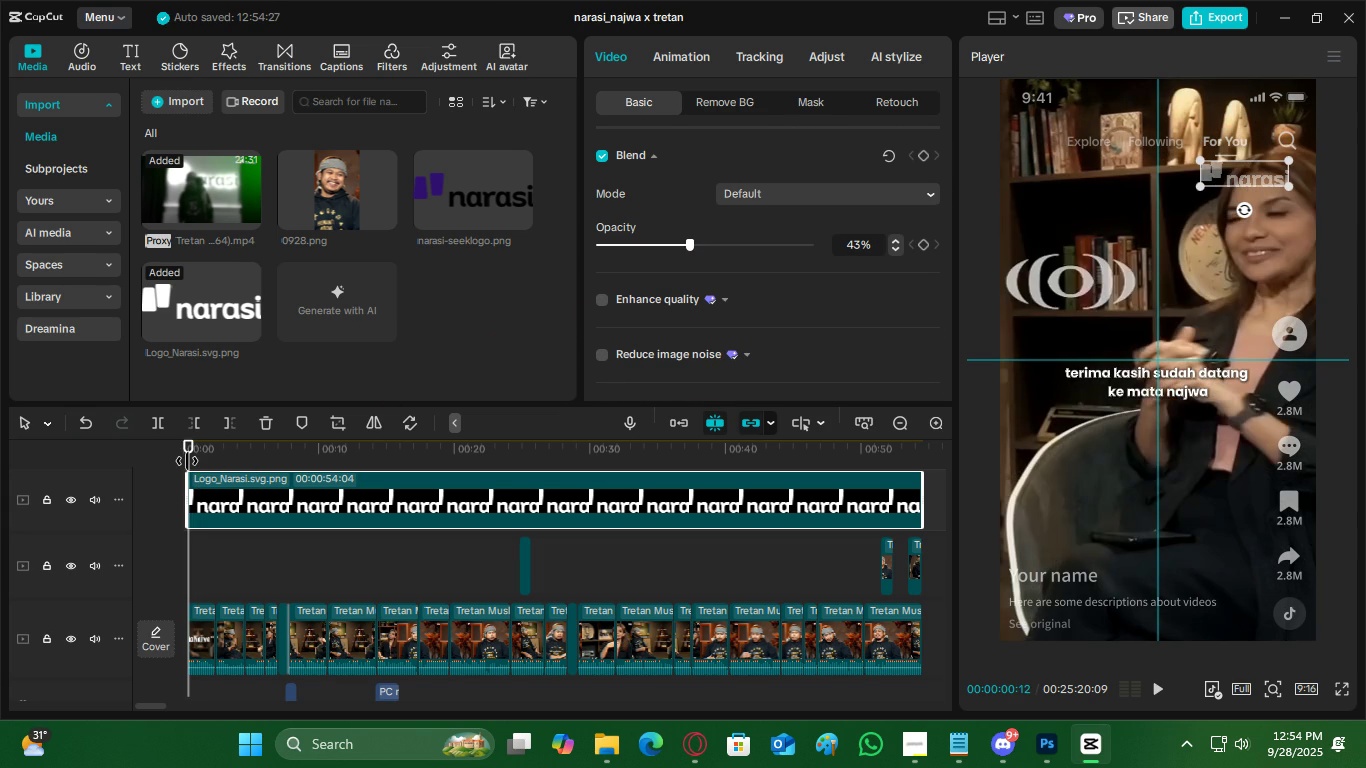 
key(Space)
 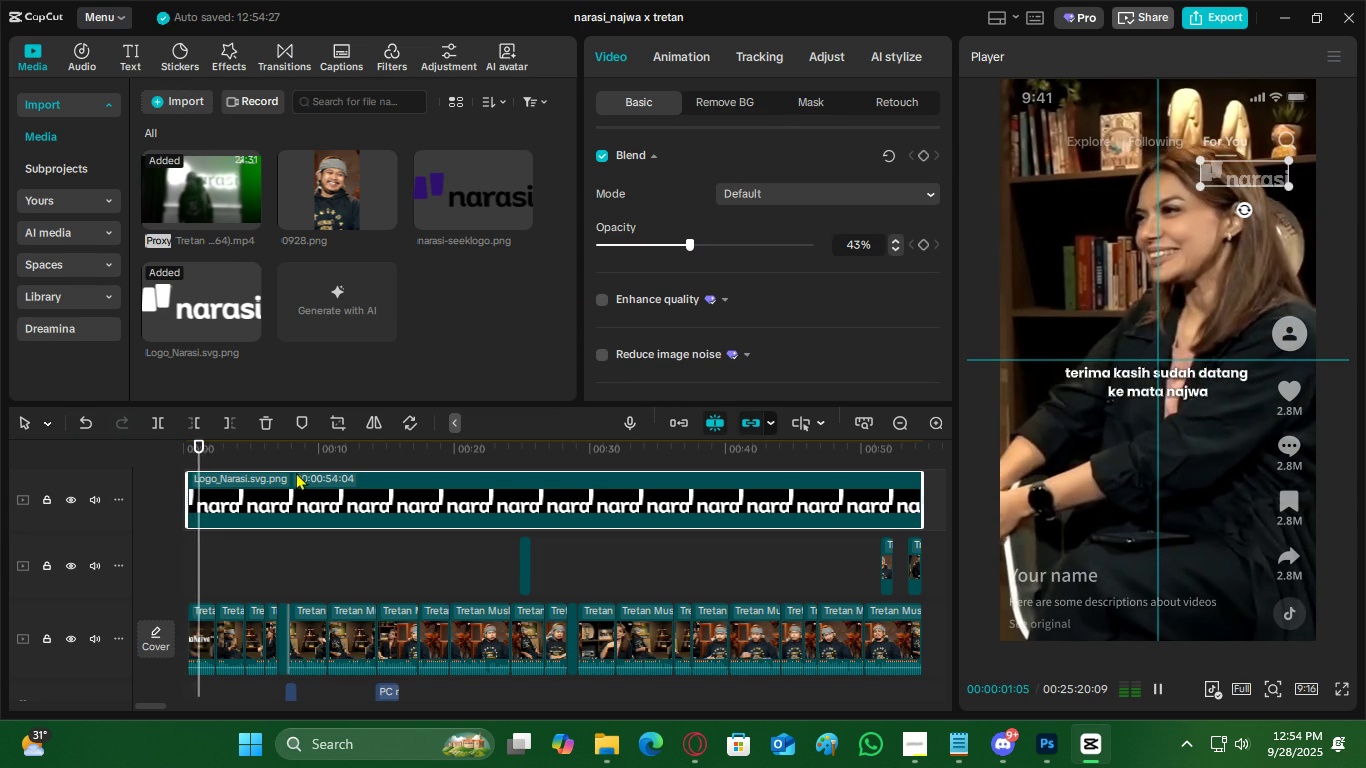 
left_click([297, 472])
 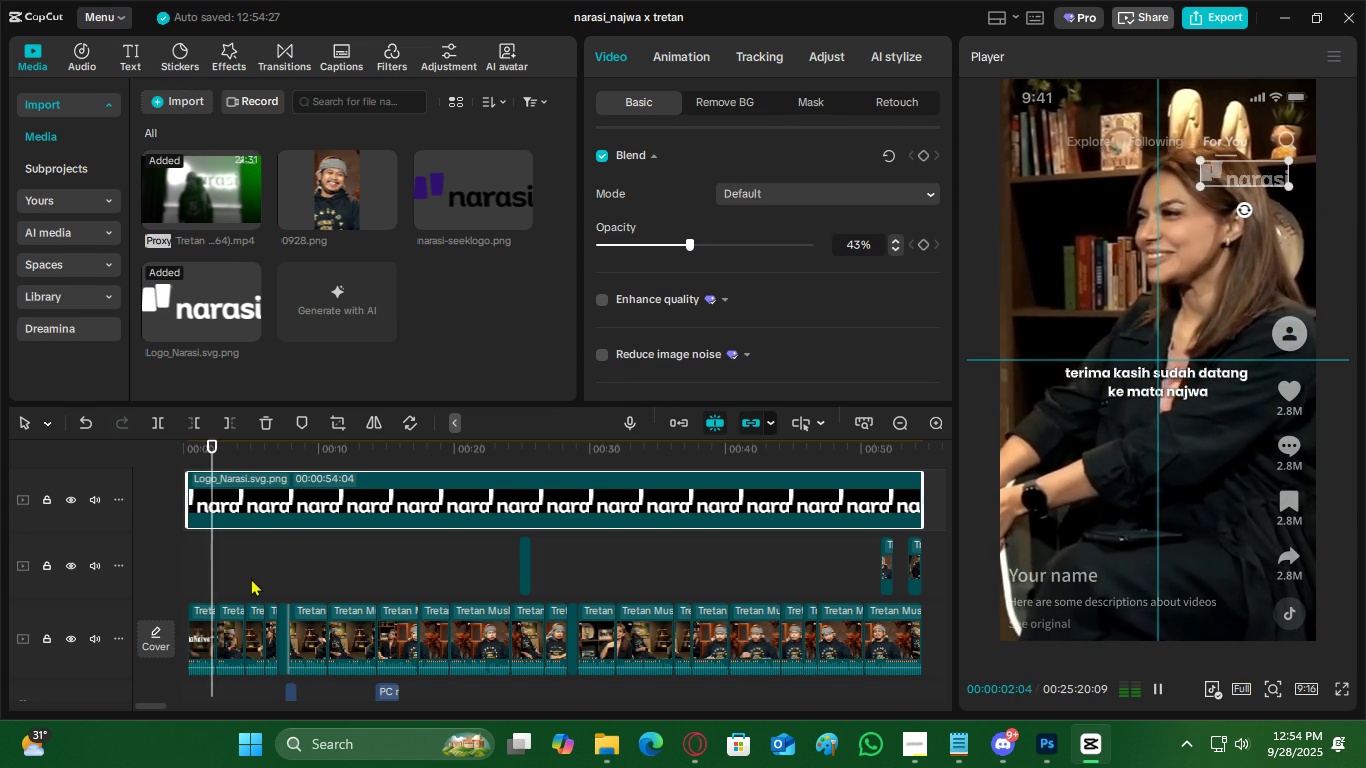 
left_click([251, 578])
 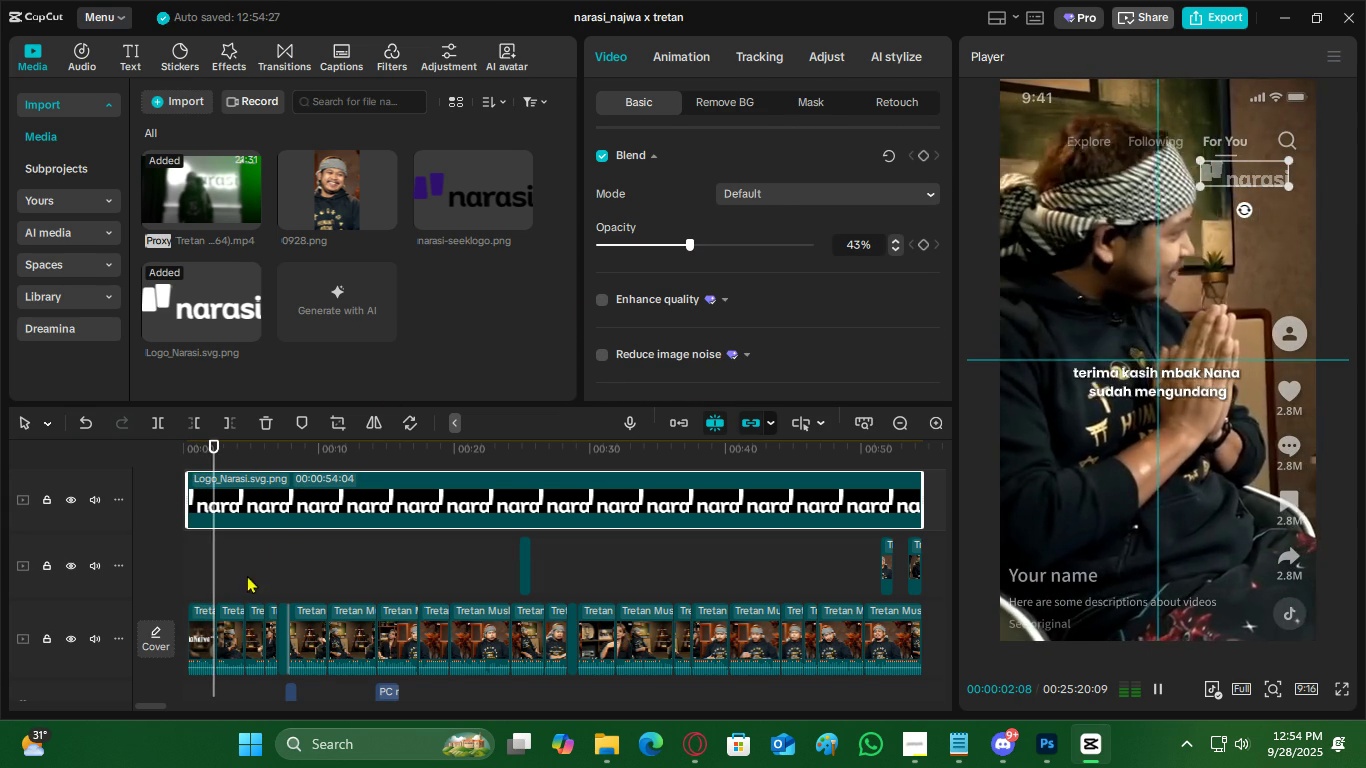 
key(Space)